 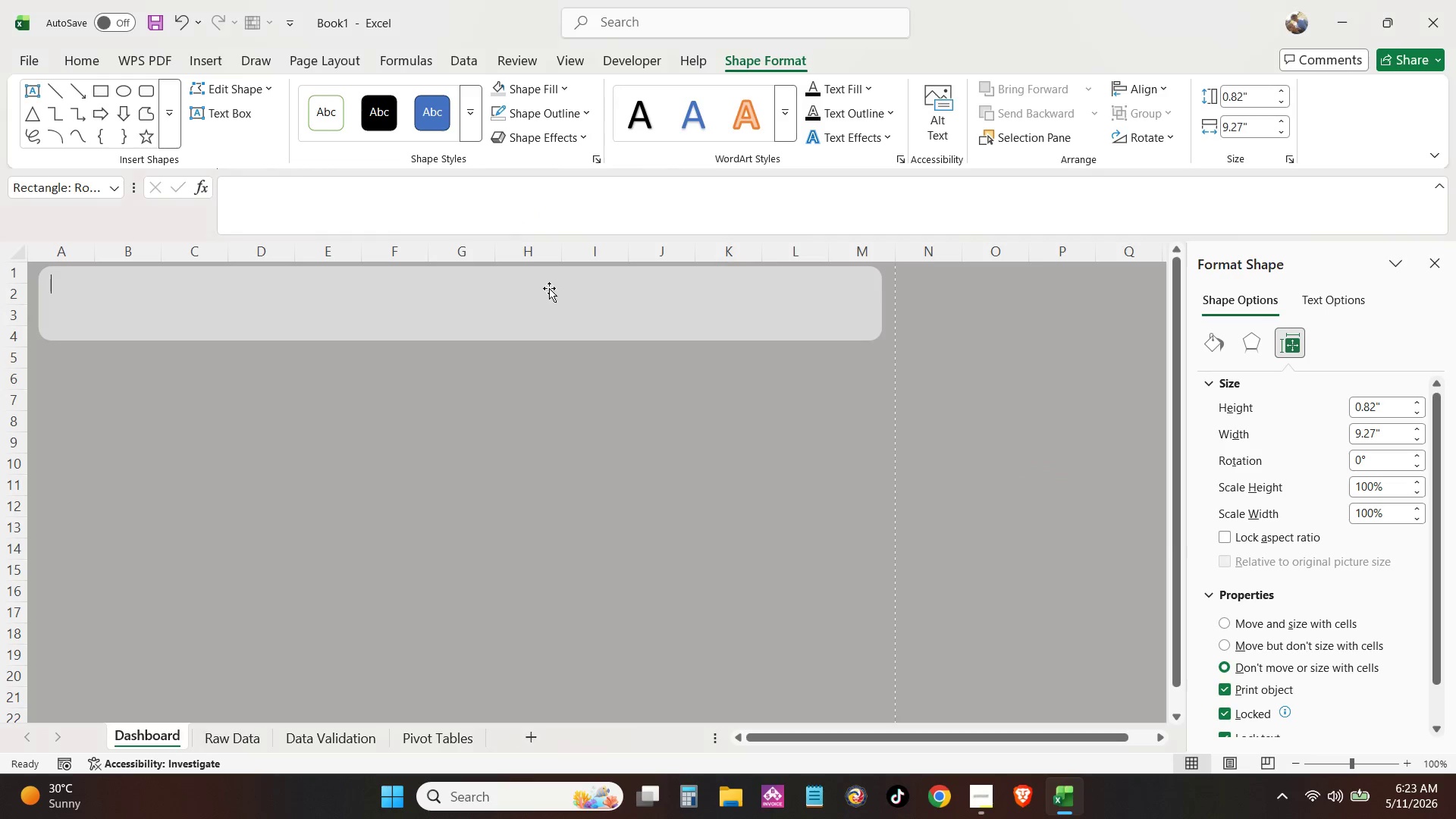 
key(Control+V)
 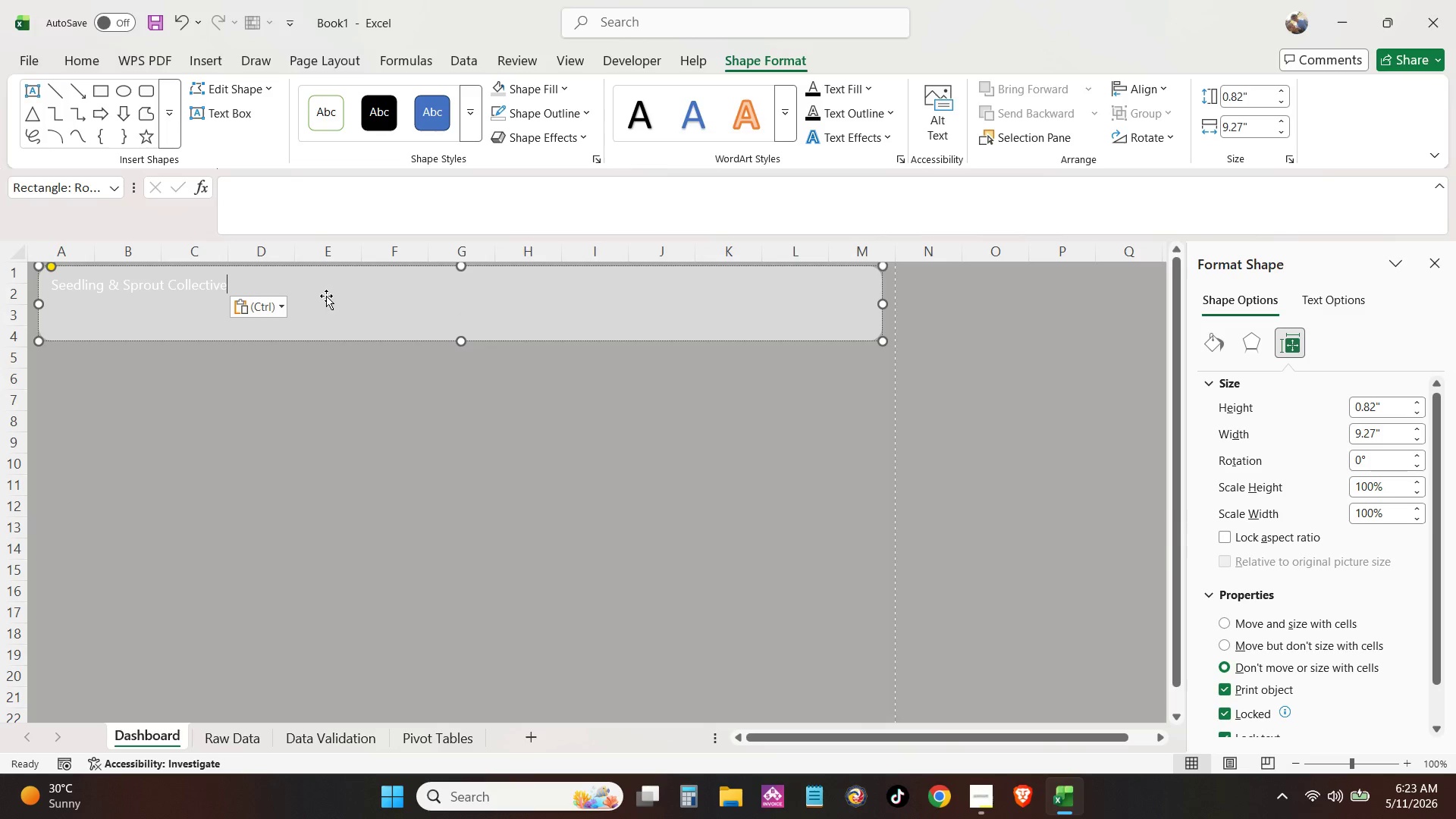 
key(Space)
 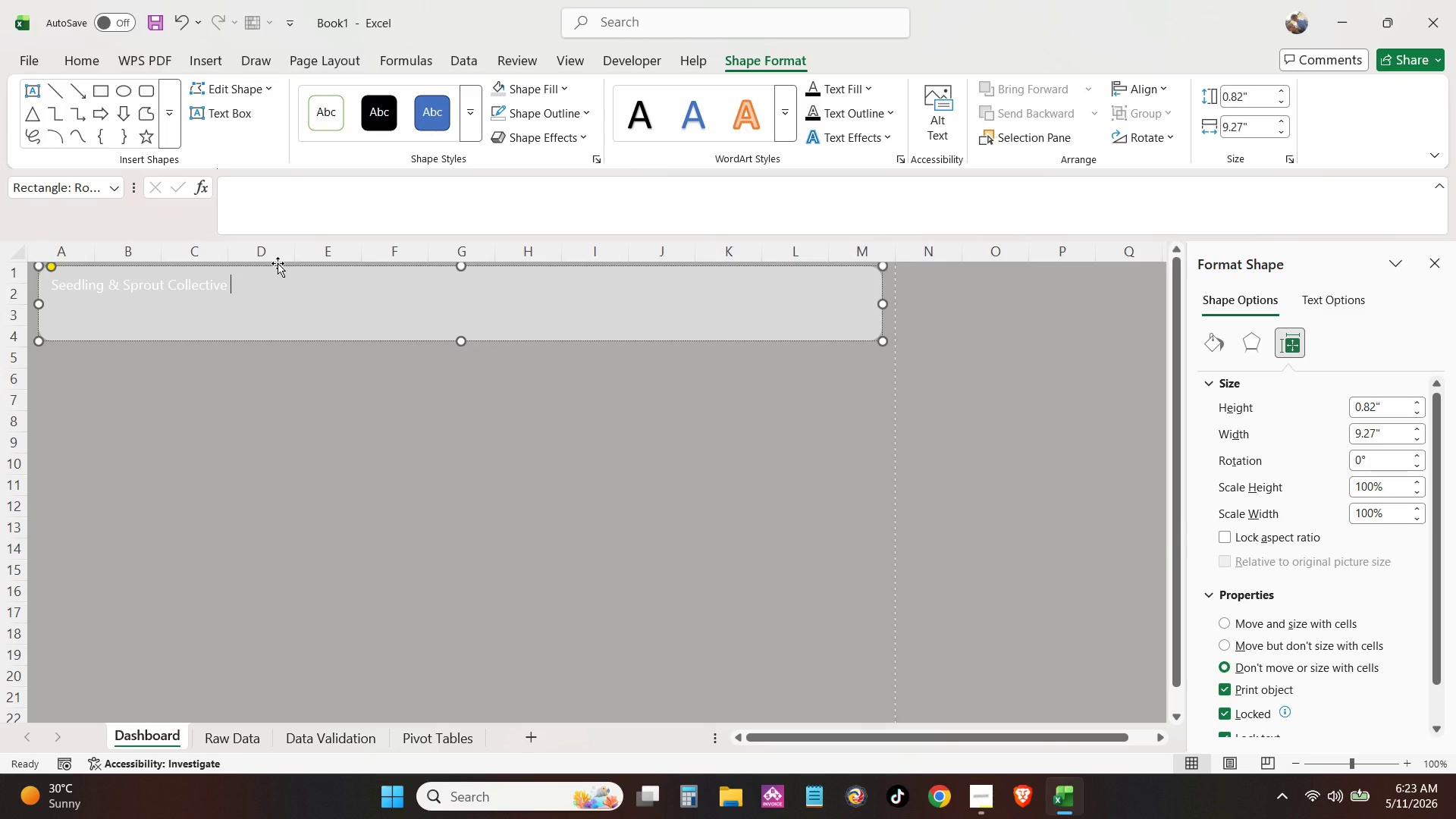 
key(Minus)
 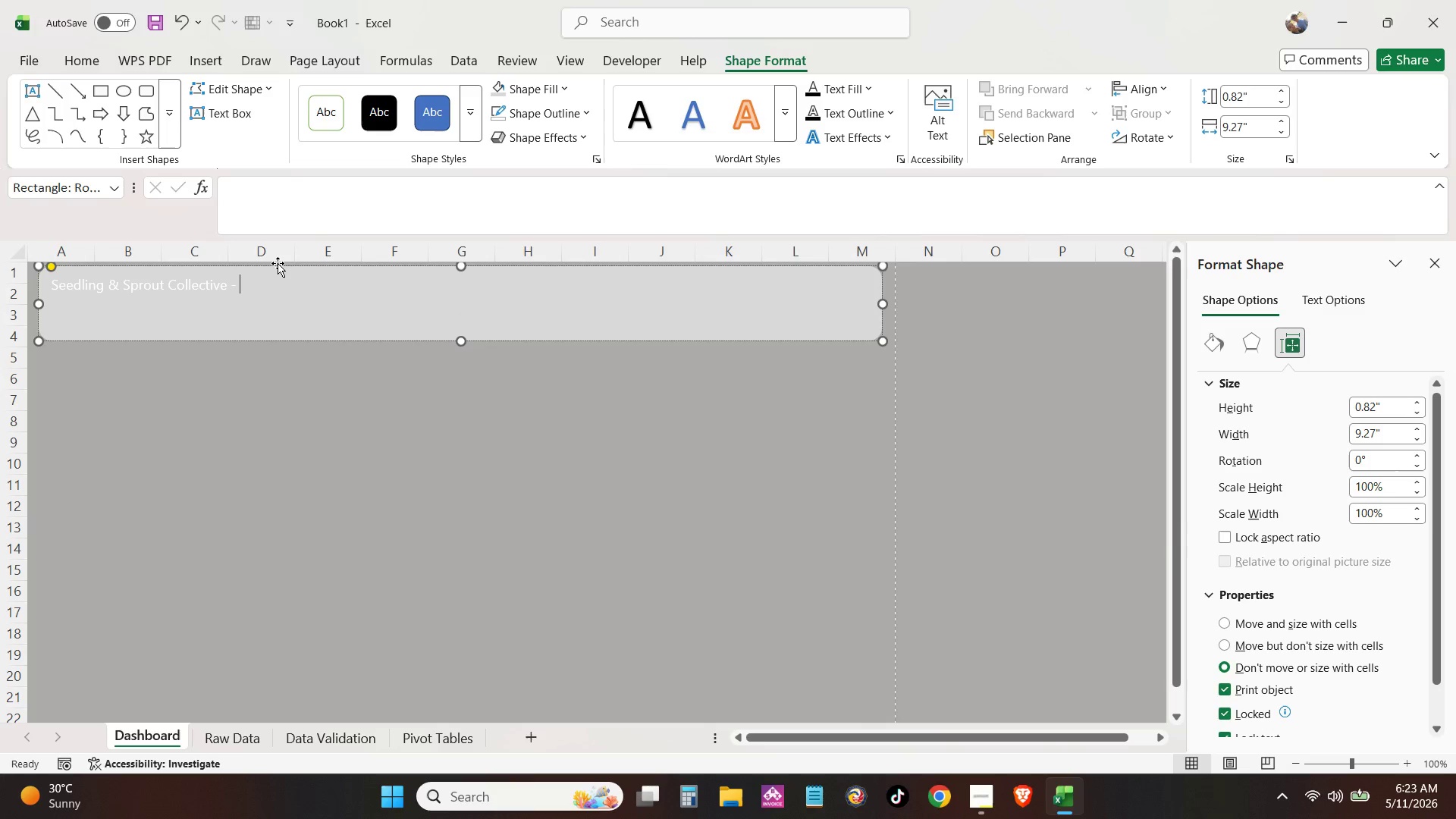 
key(Space)
 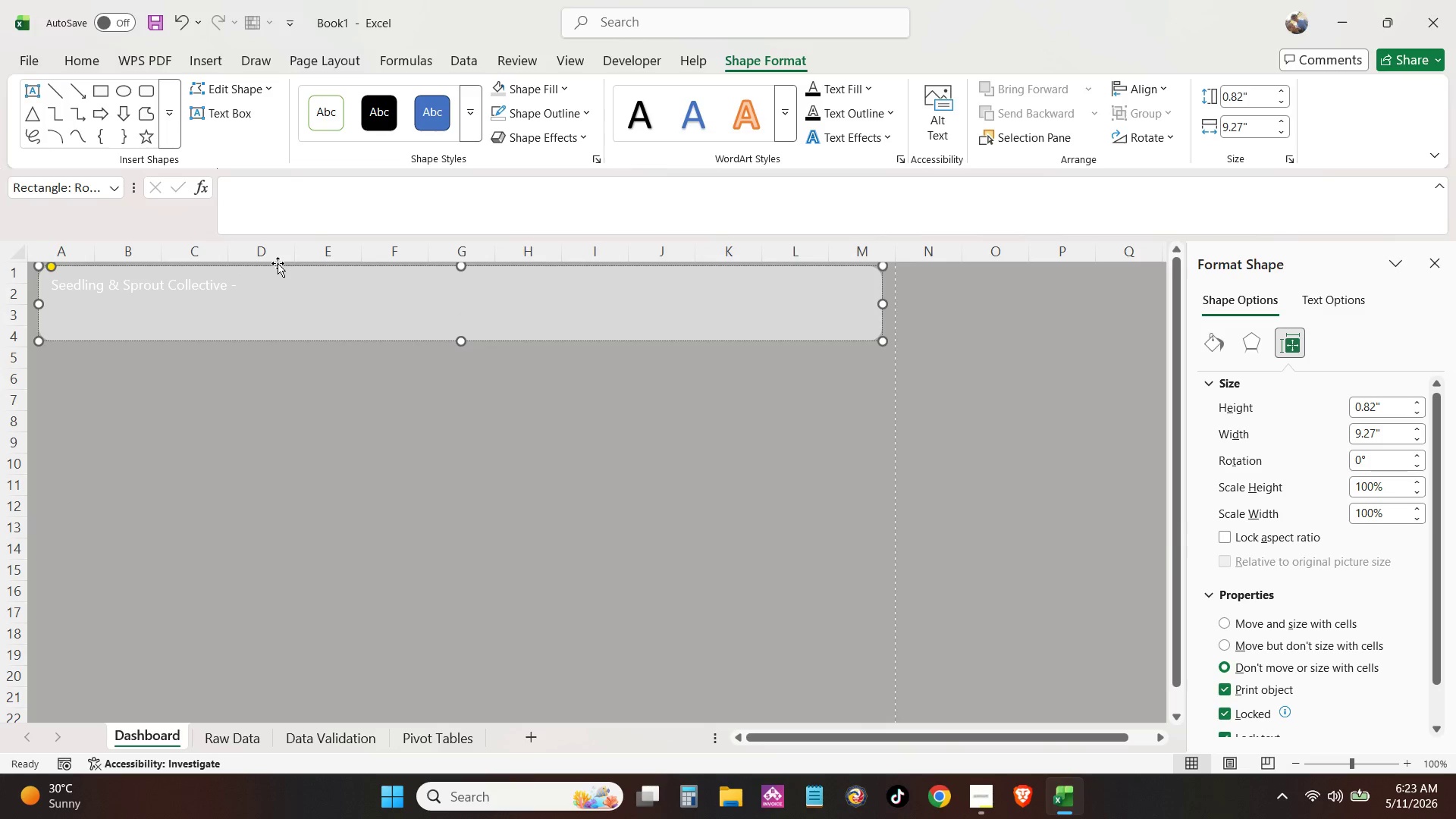 
key(Alt+AltLeft)
 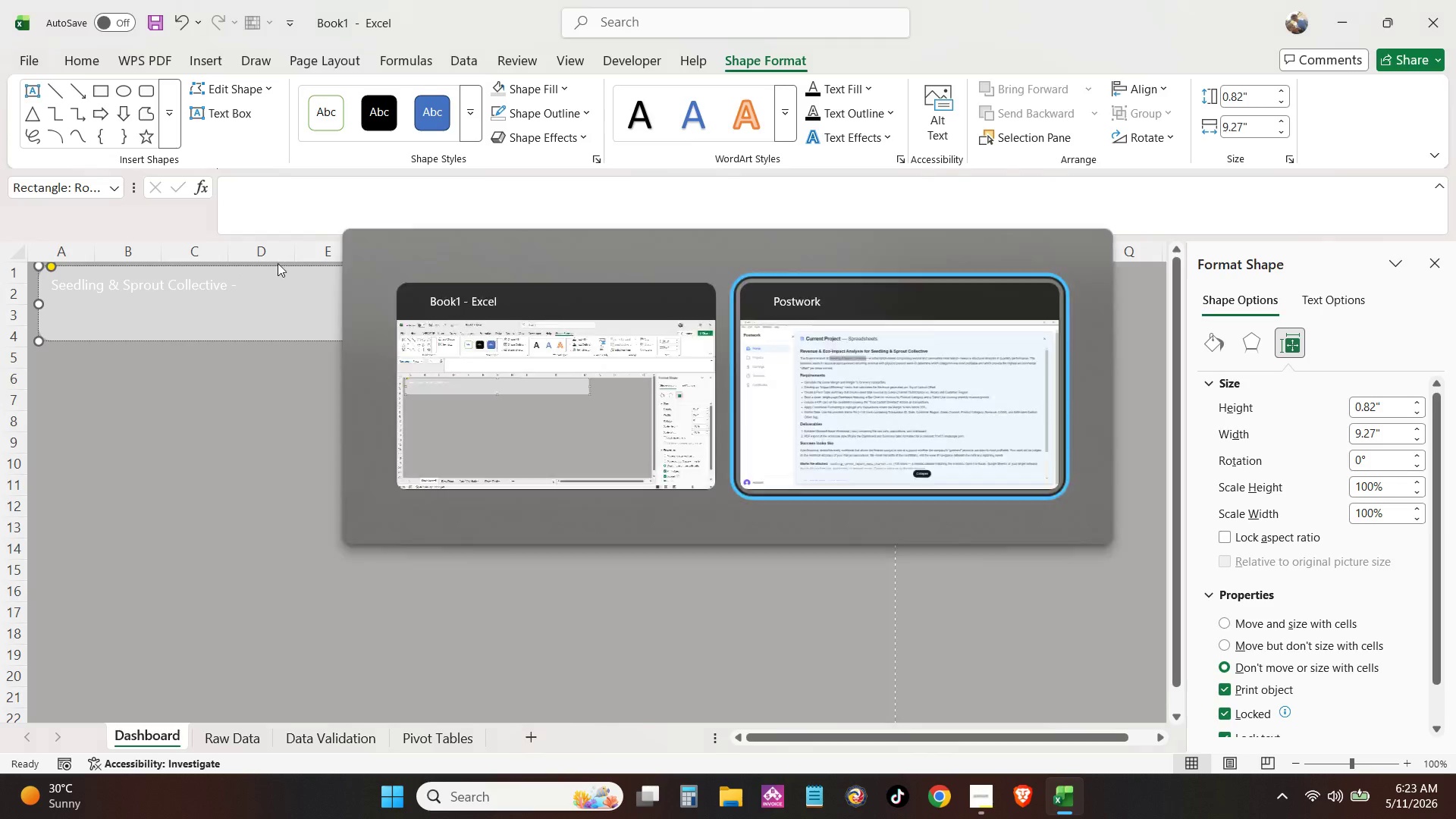 
key(Alt+Tab)